 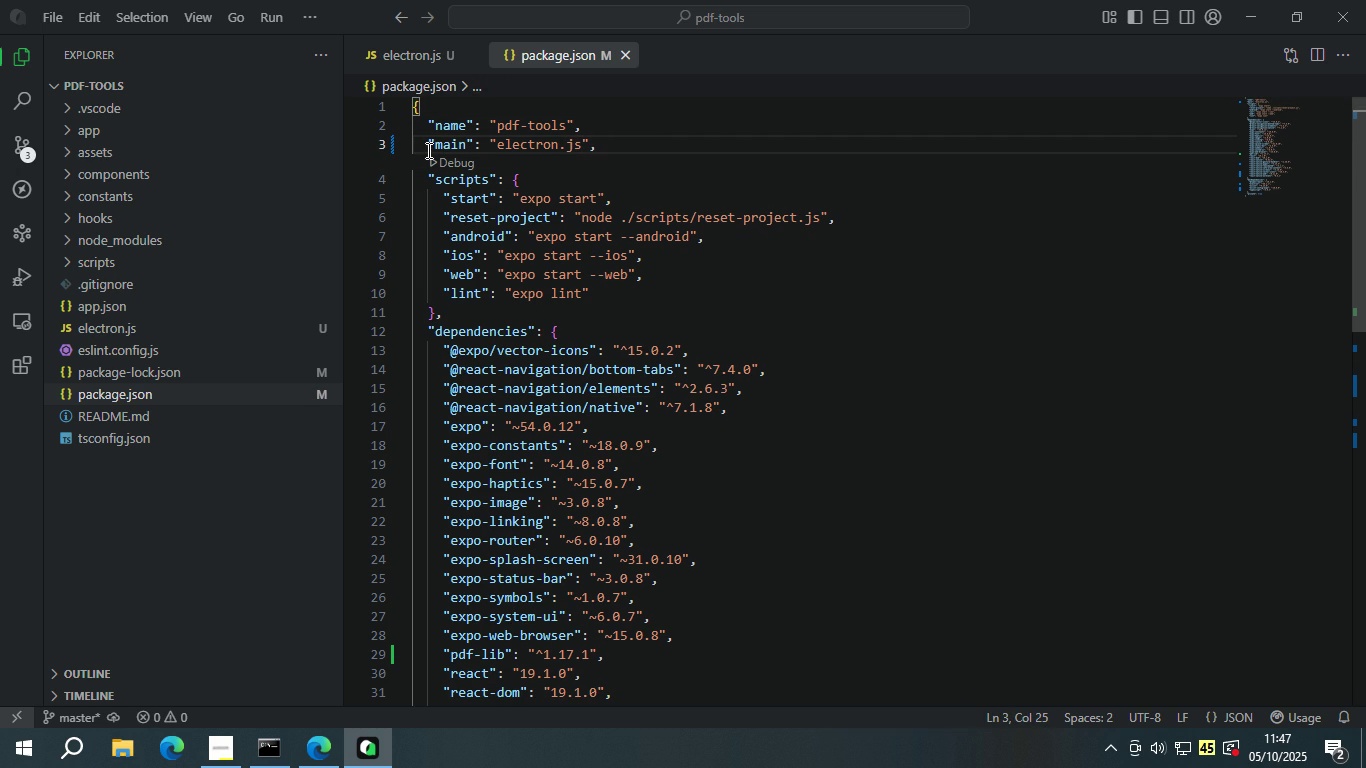 
key(ArrowDown)
 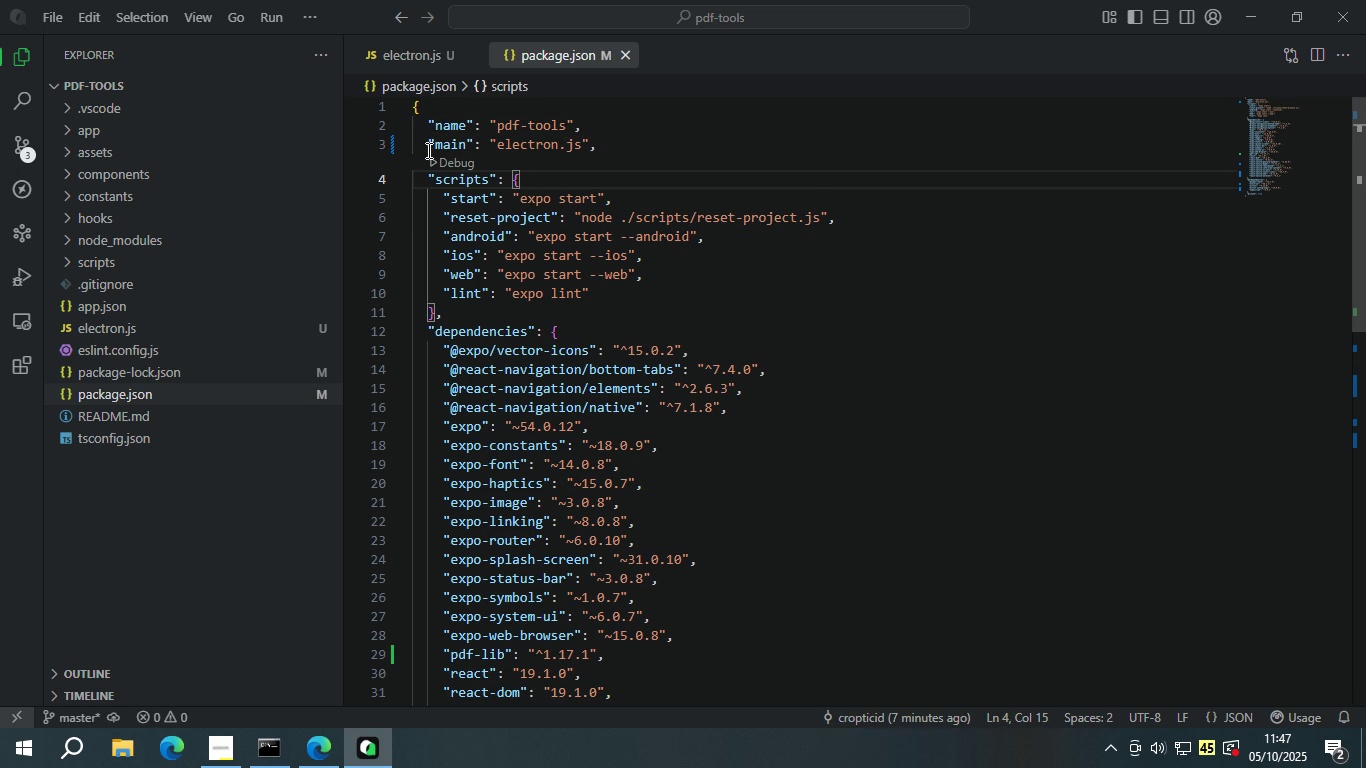 
key(ArrowUp)
 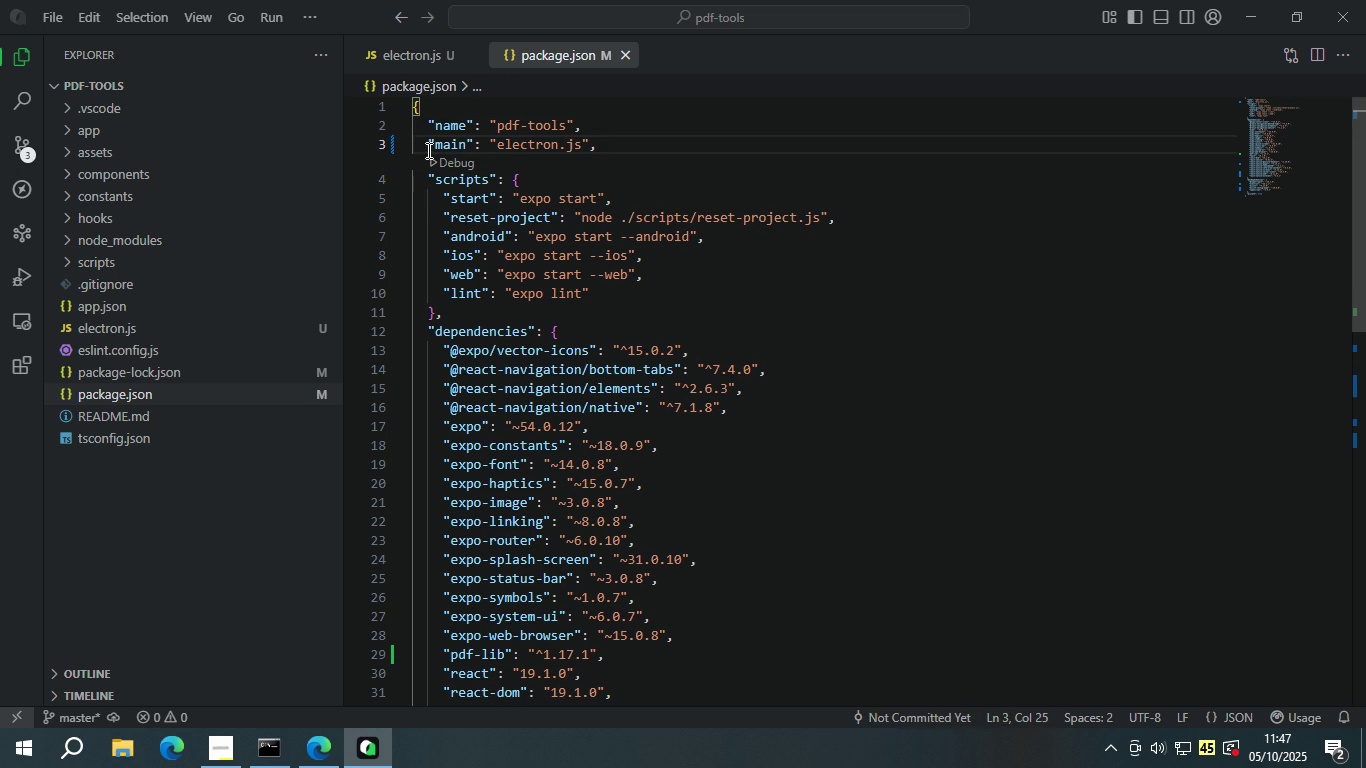 
key(Enter)
 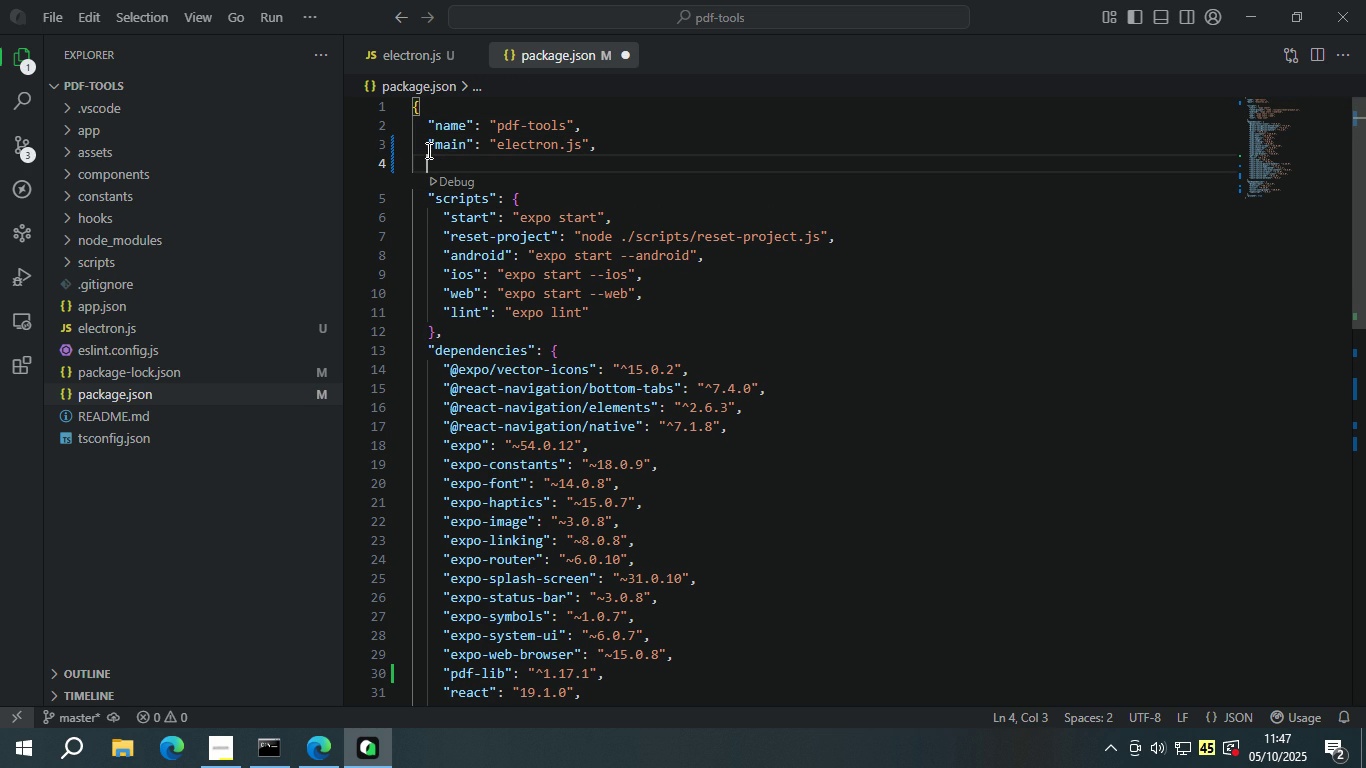 
key(Backspace)
 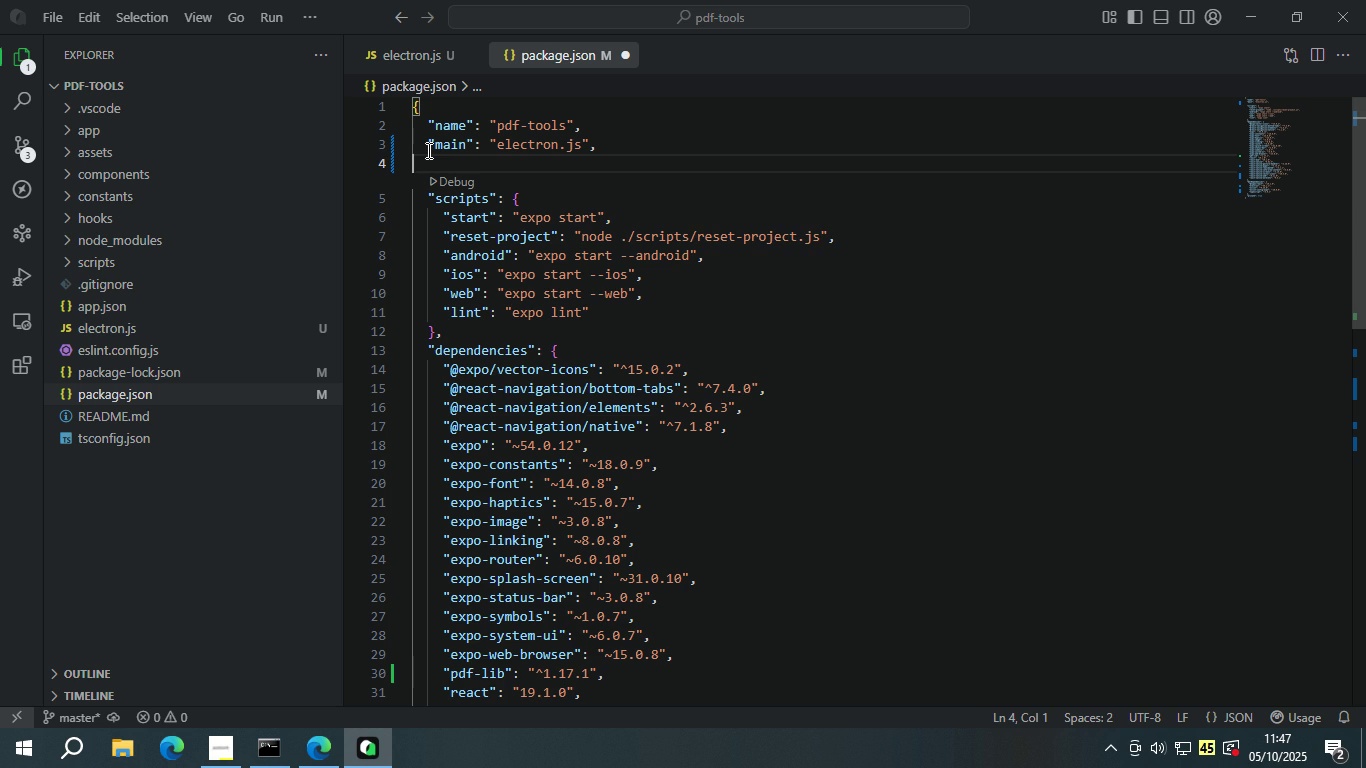 
key(Backspace)
 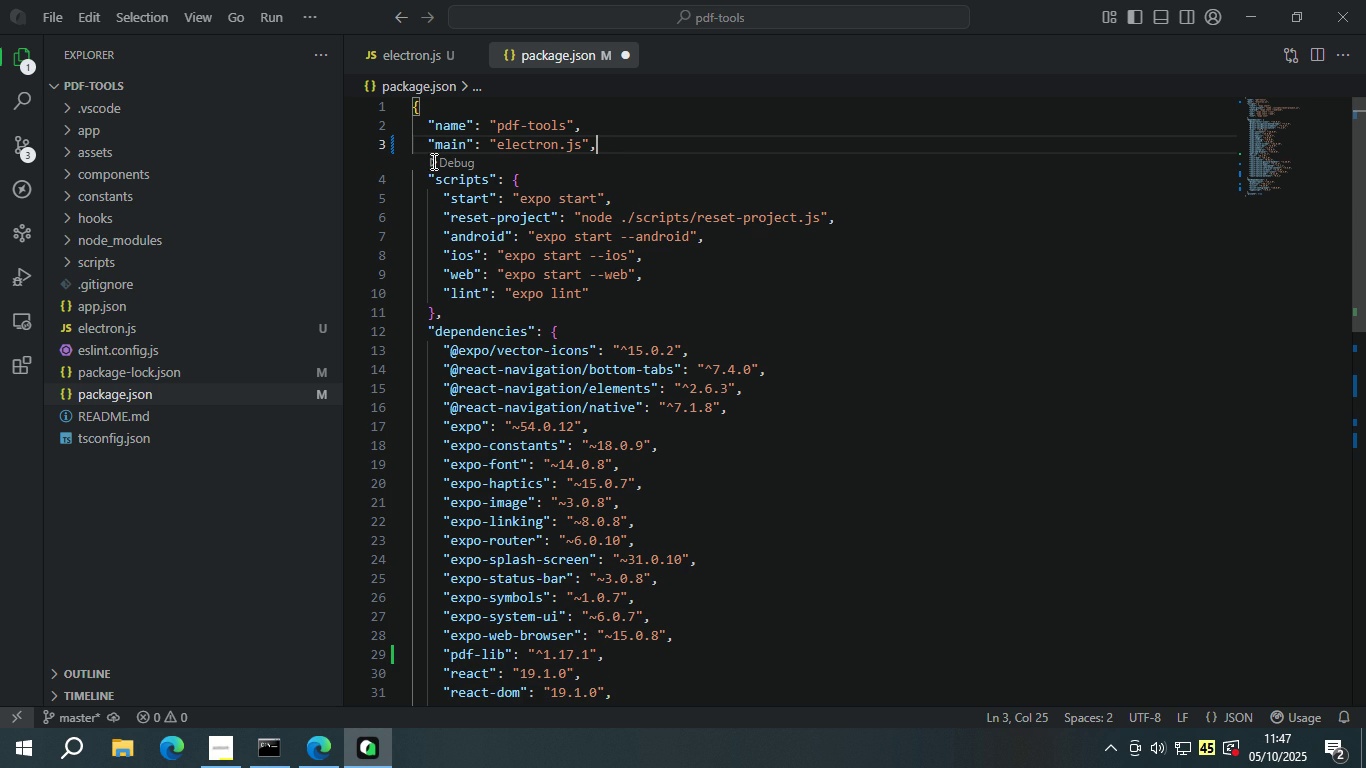 
left_click([572, 238])
 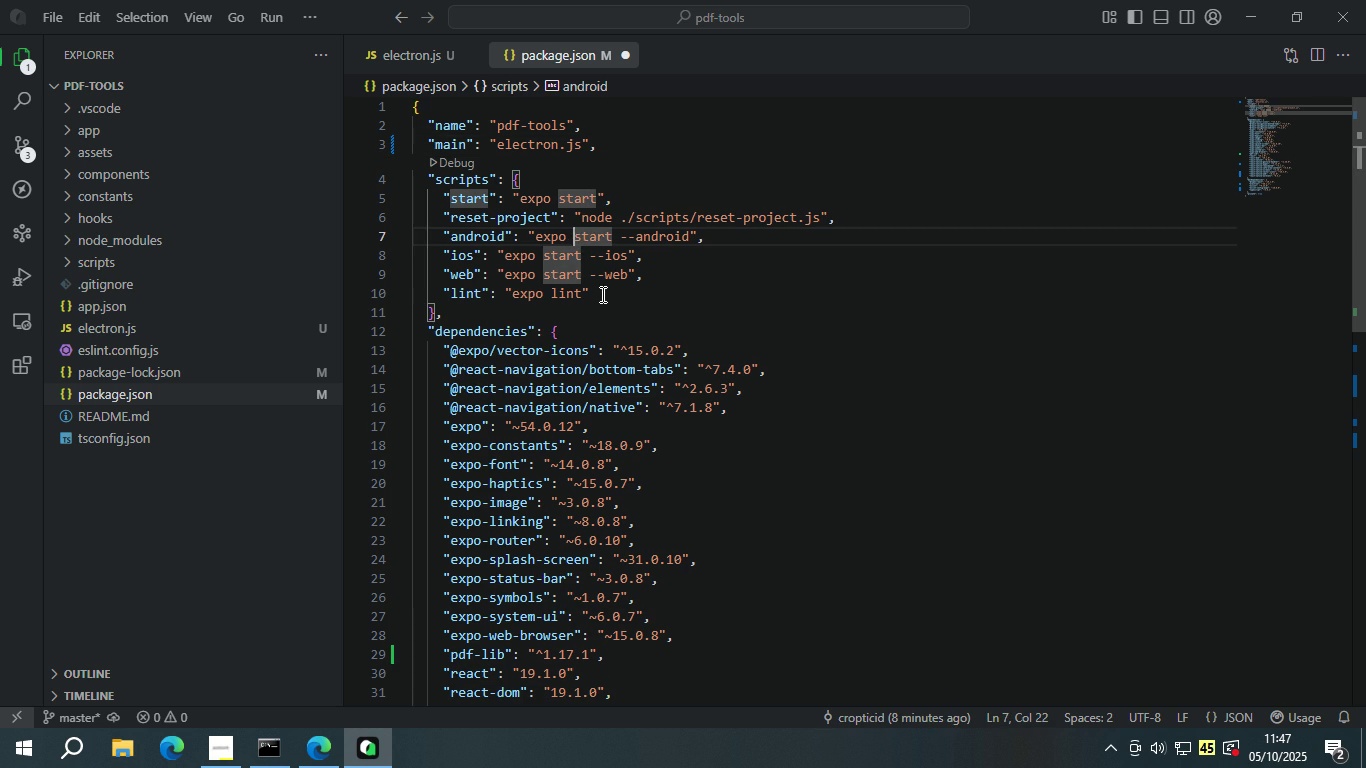 
left_click([604, 296])
 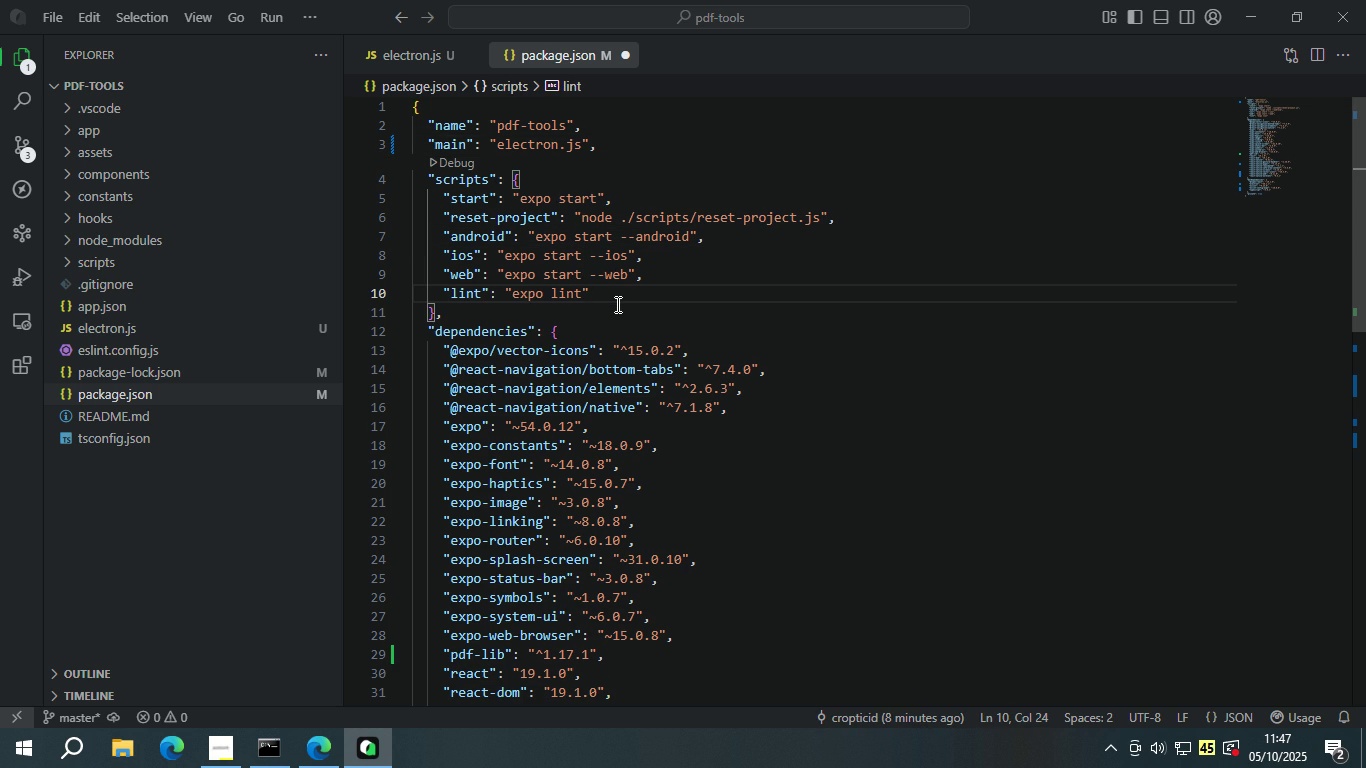 
key(Comma)
 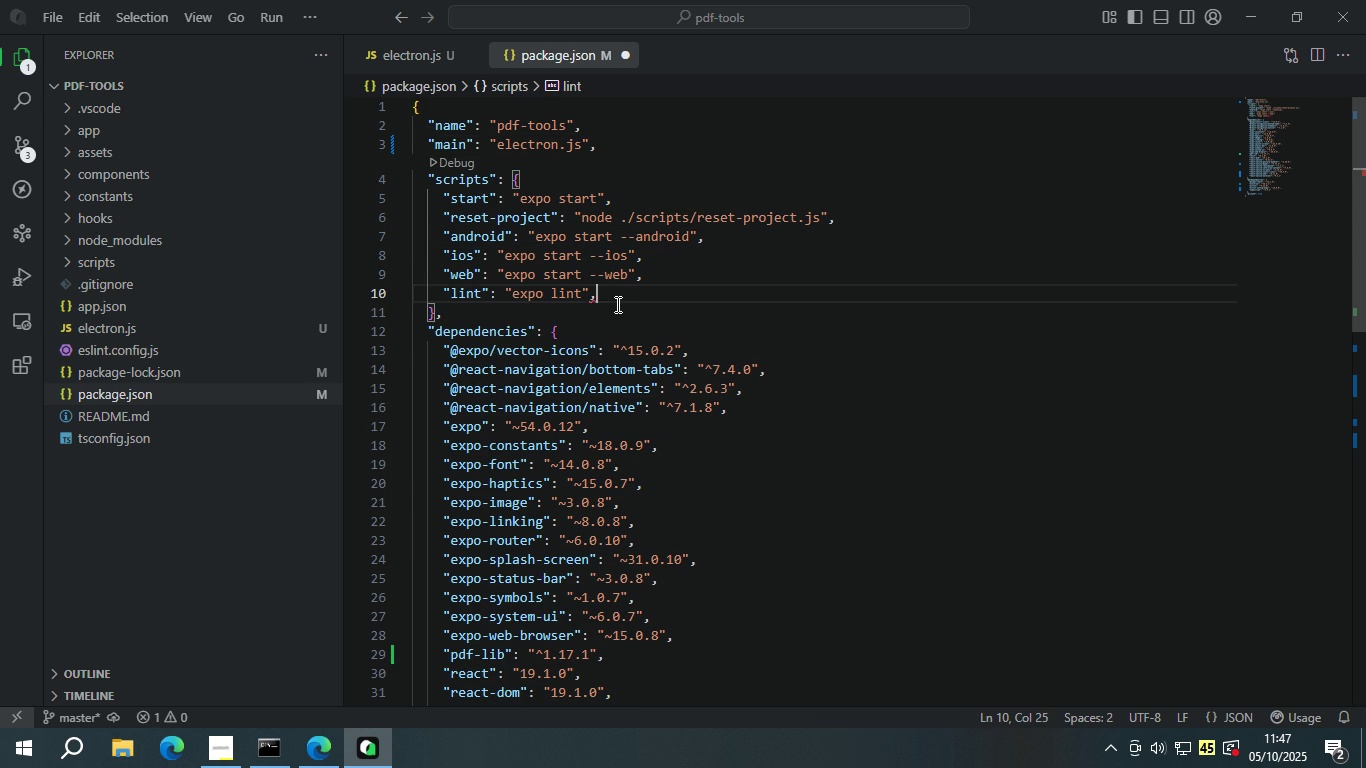 
key(Enter)